 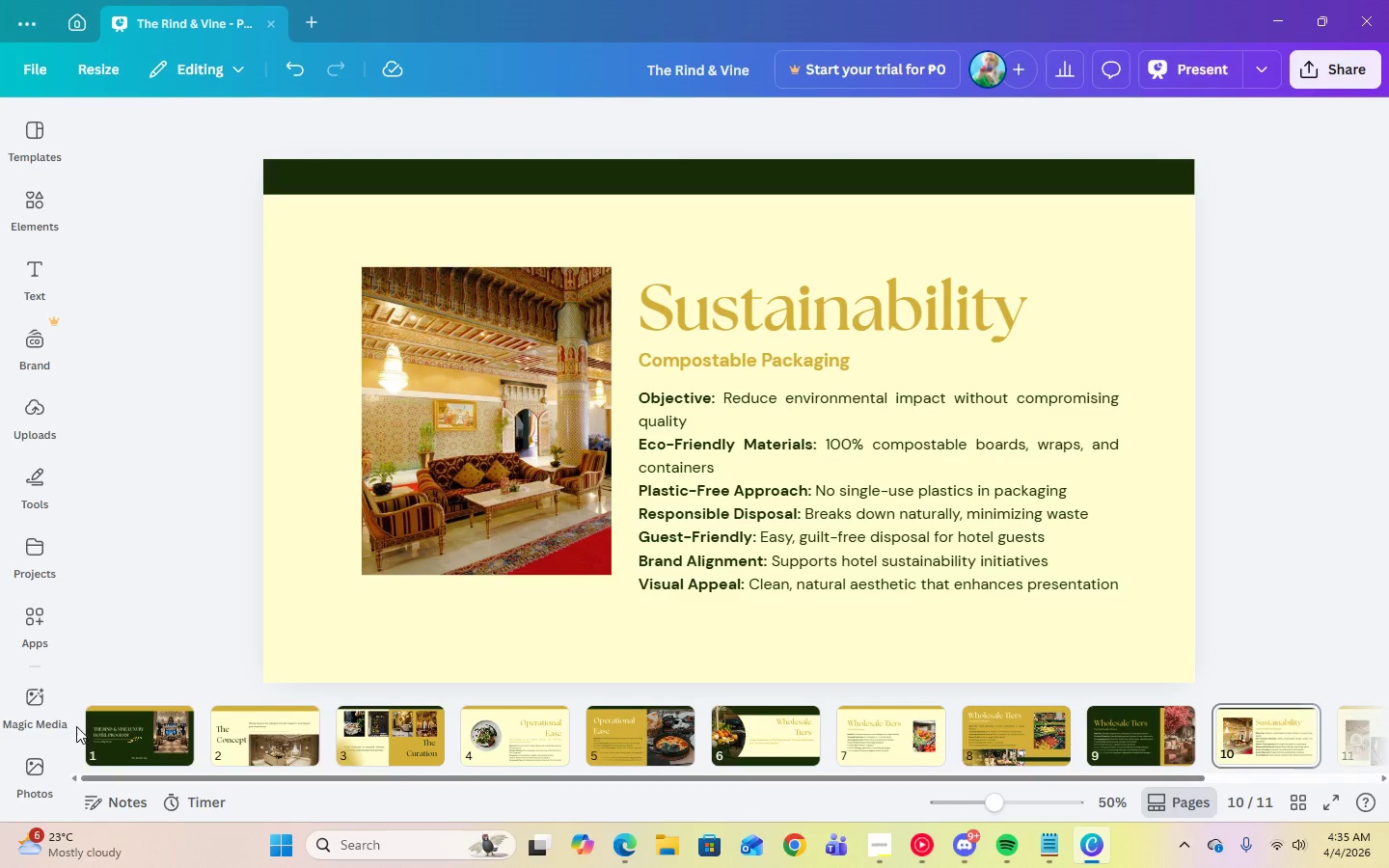 
left_click([136, 733])
 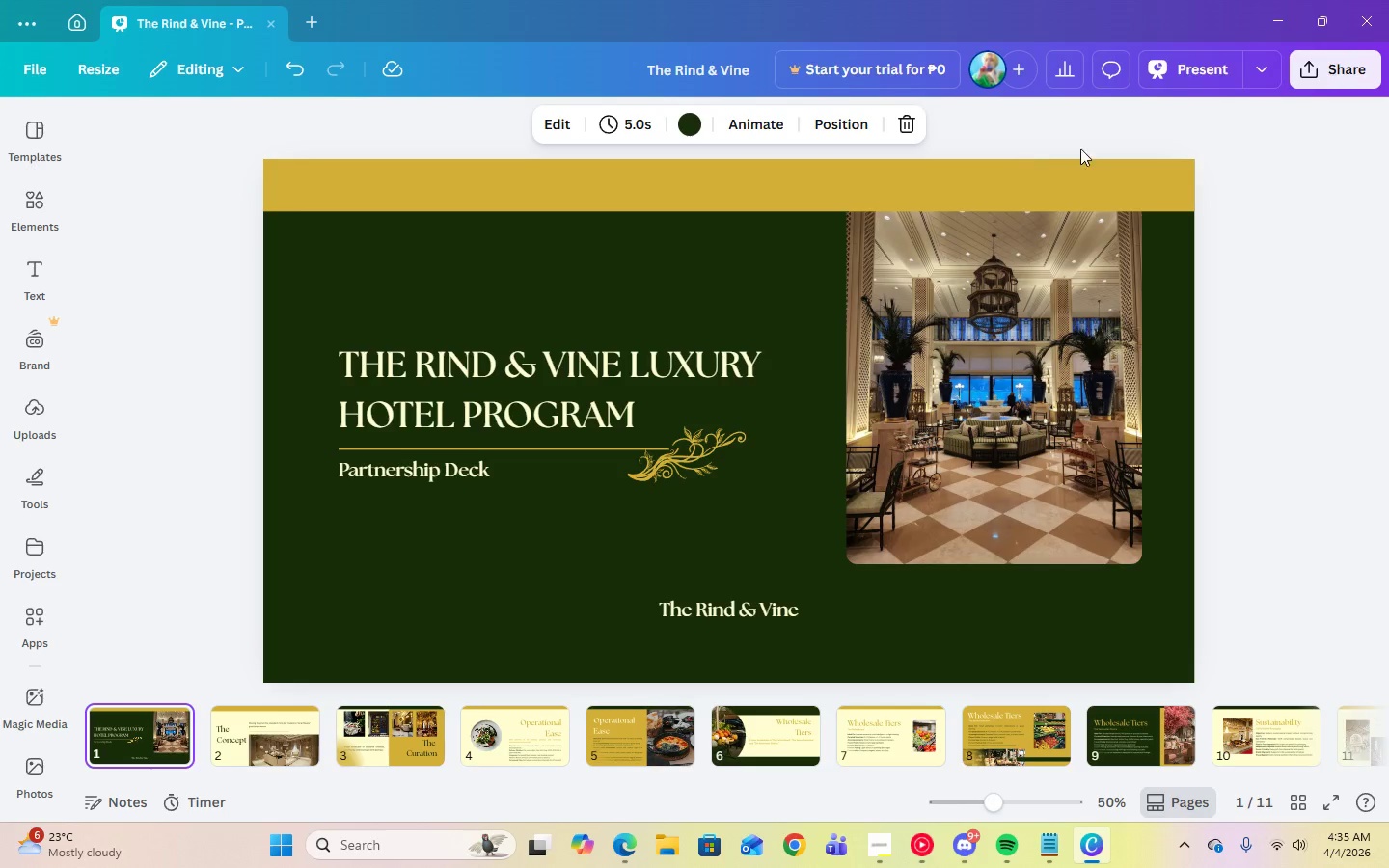 
left_click([1182, 79])
 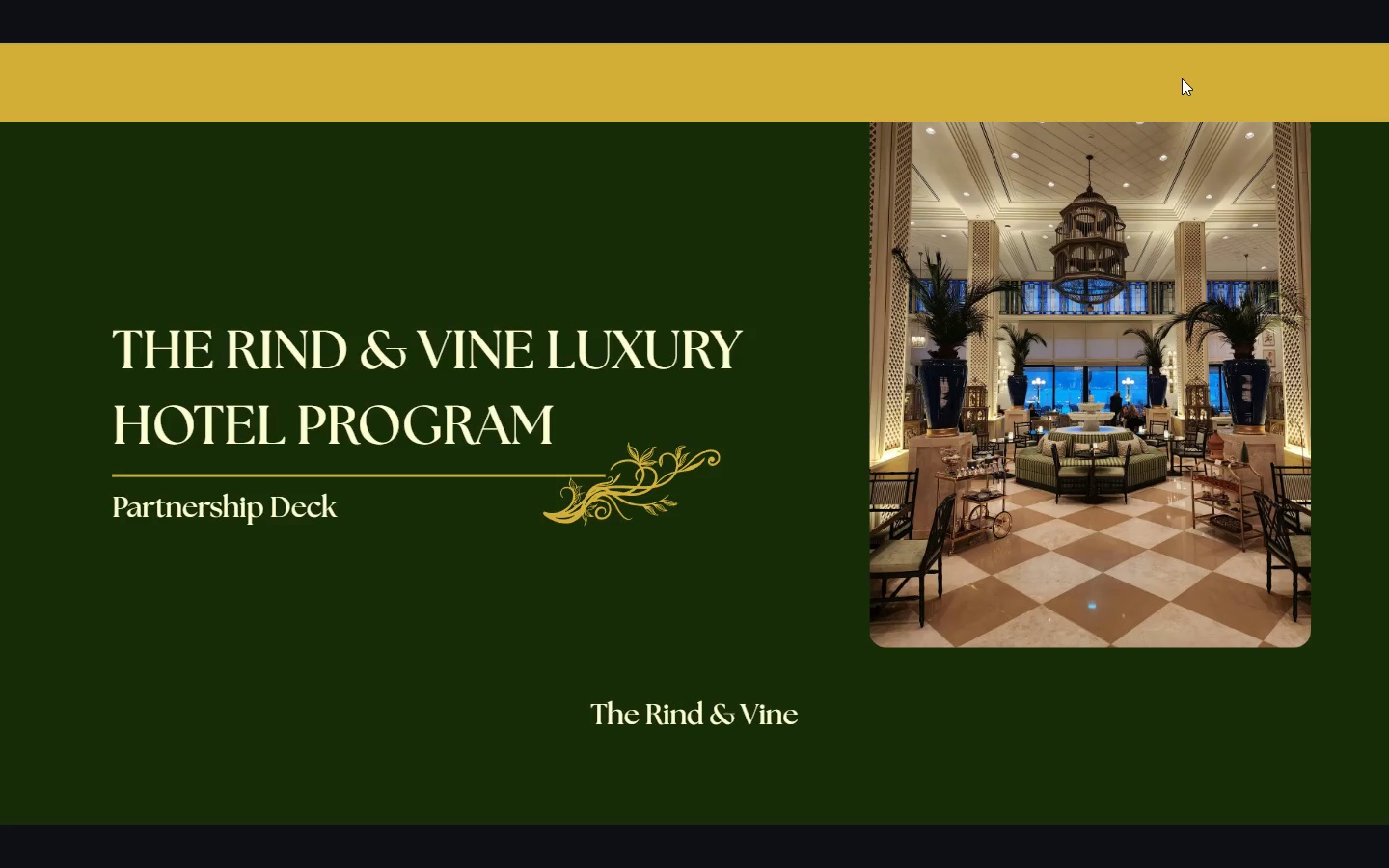 
key(Escape)
 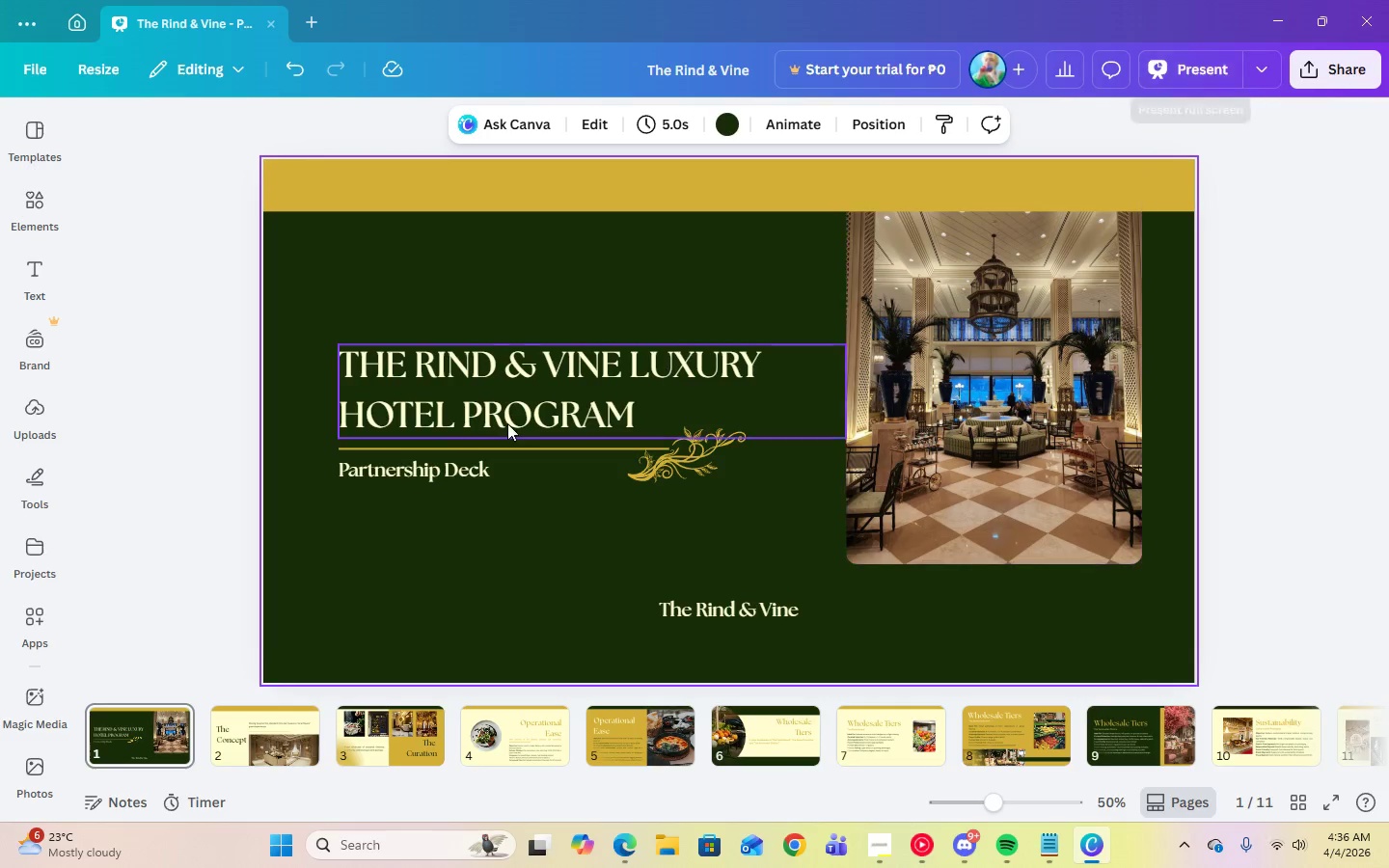 
left_click([420, 461])
 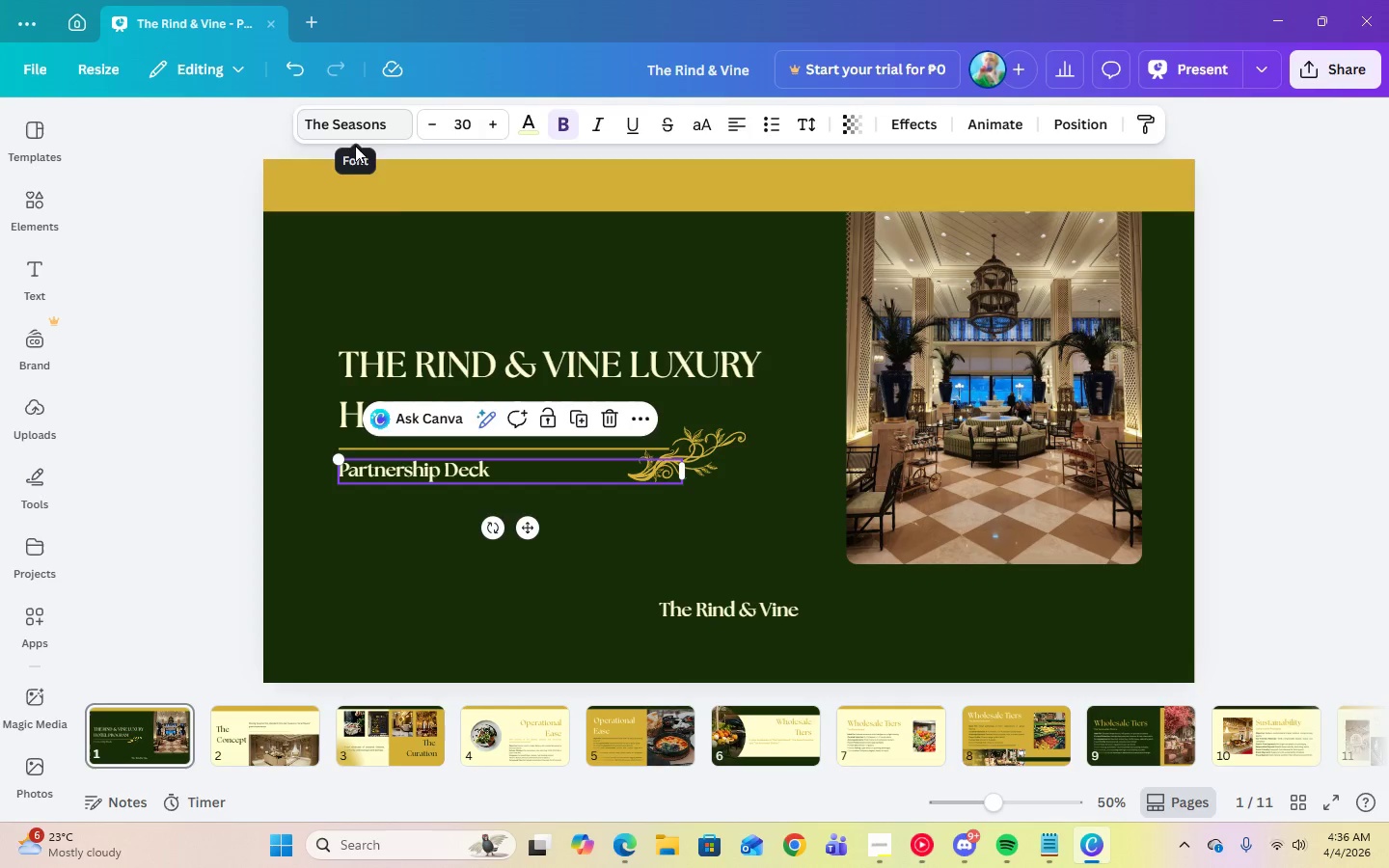 
left_click([453, 342])
 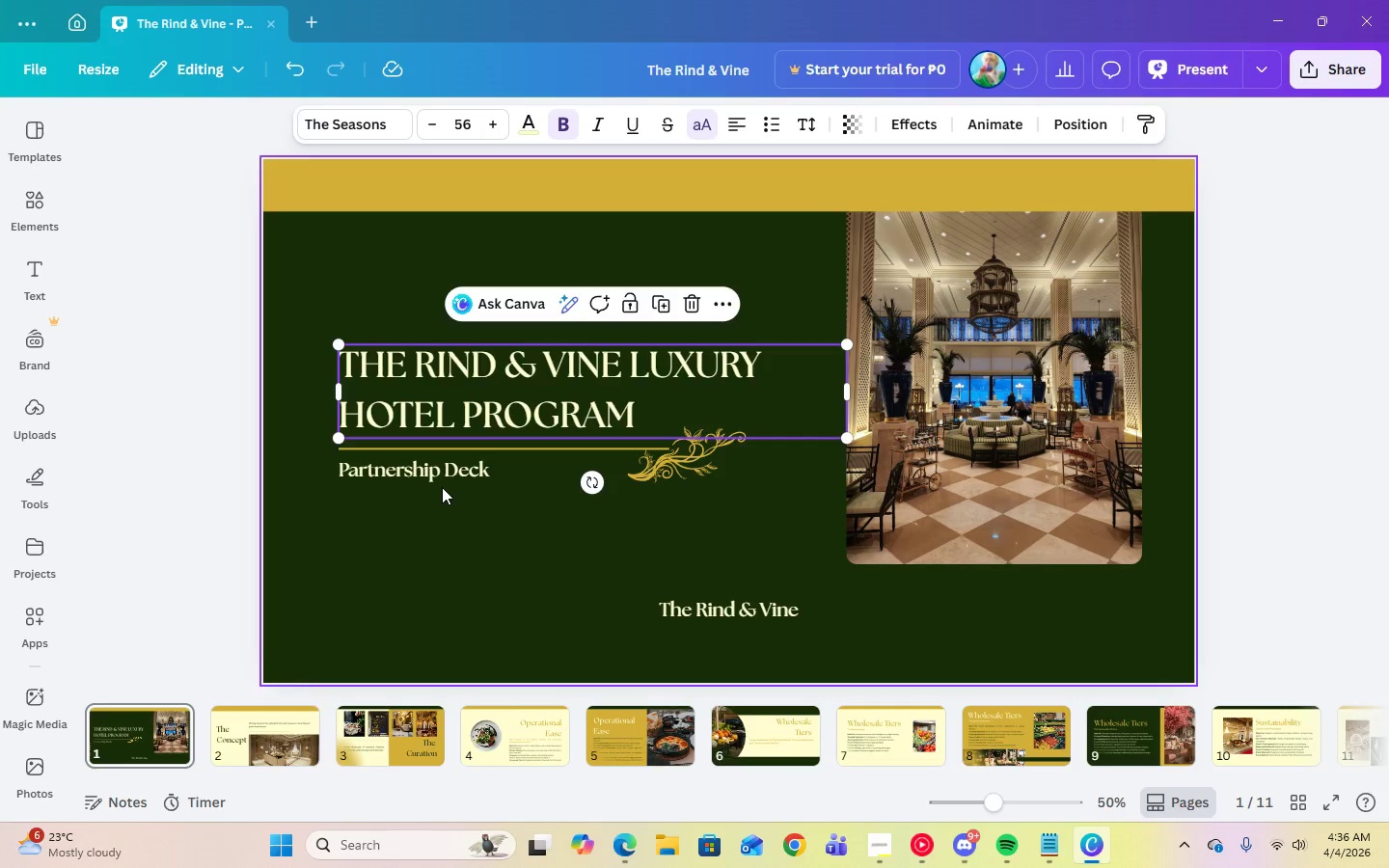 
left_click([436, 475])
 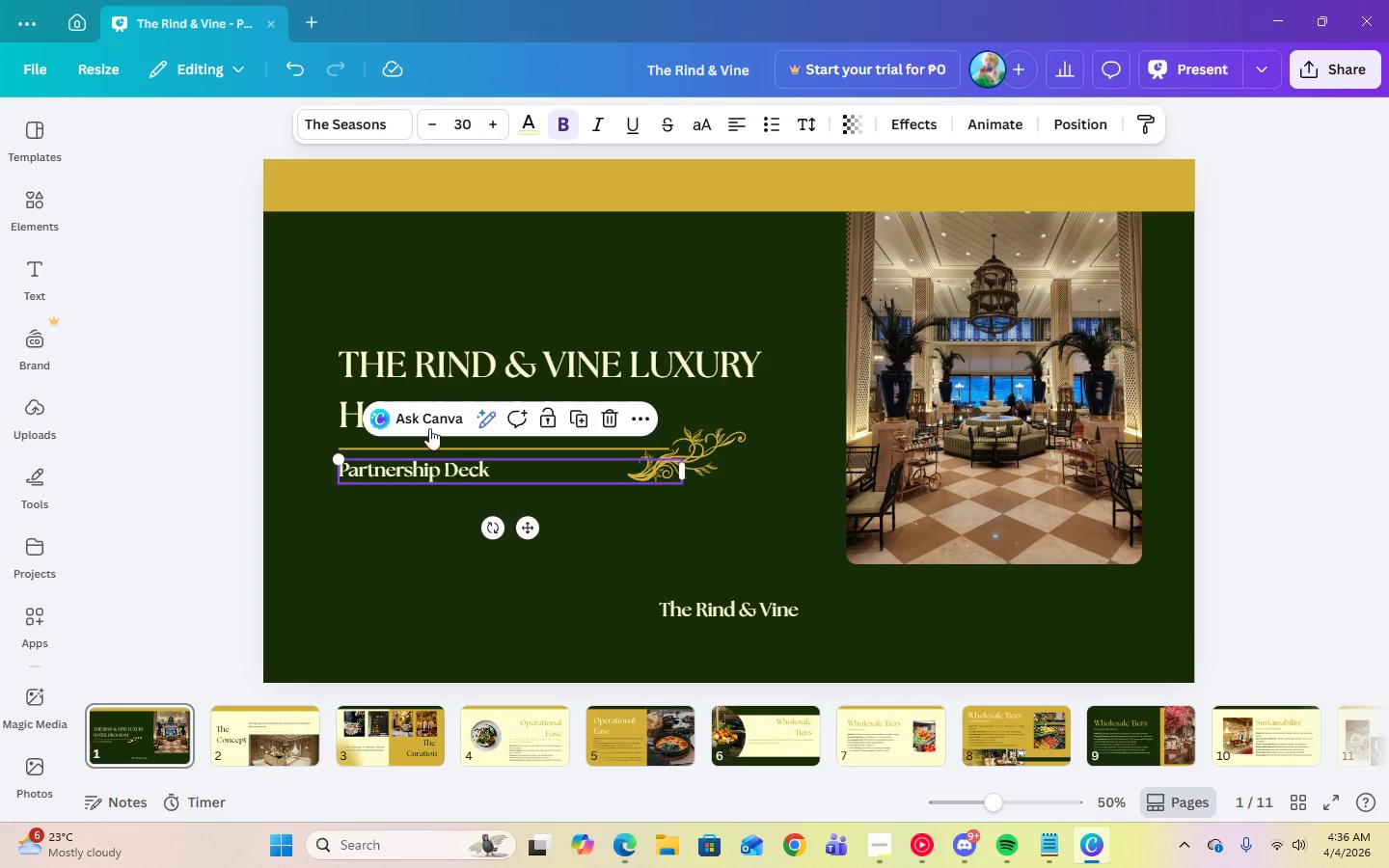 
left_click([398, 369])
 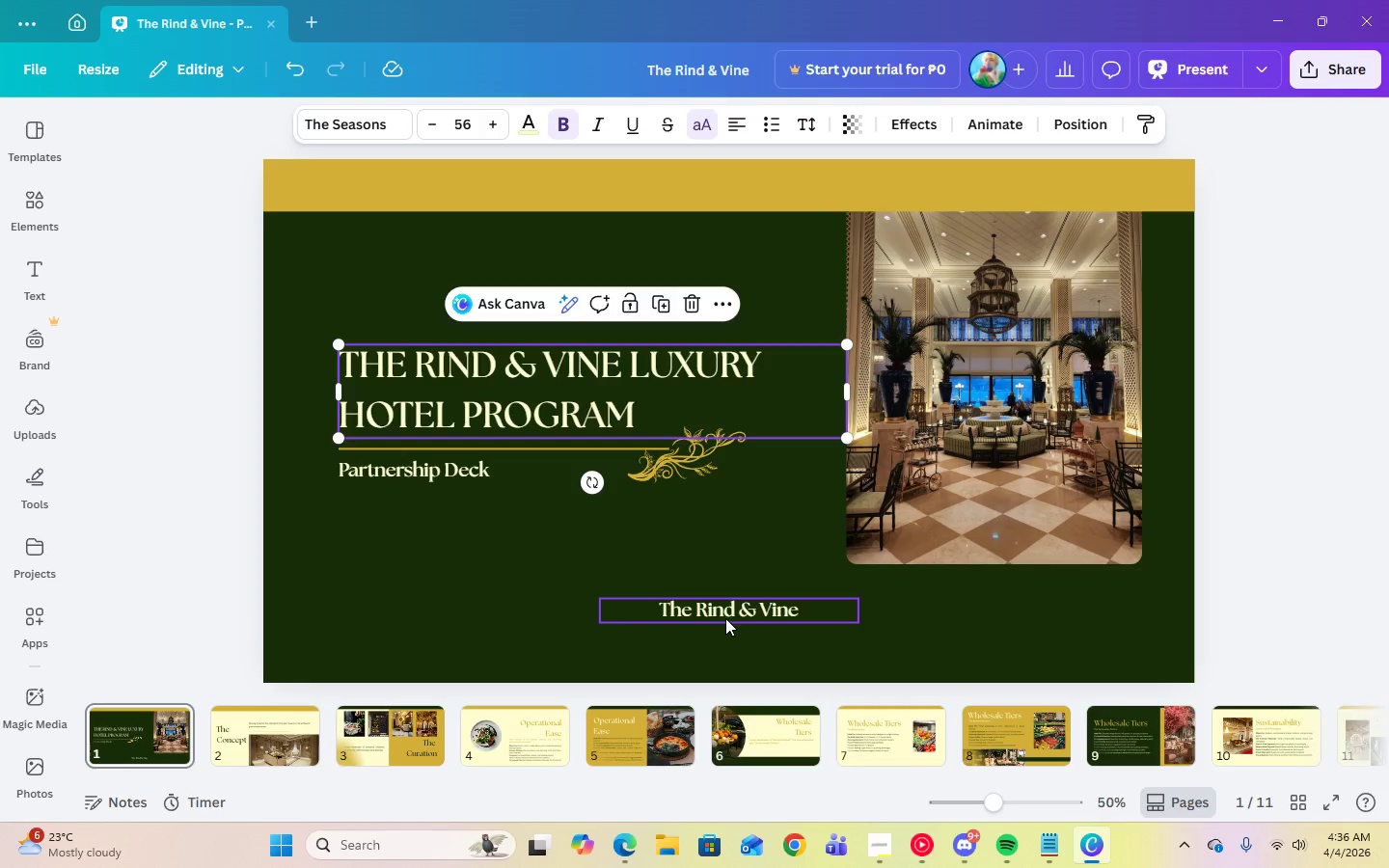 
left_click([726, 617])
 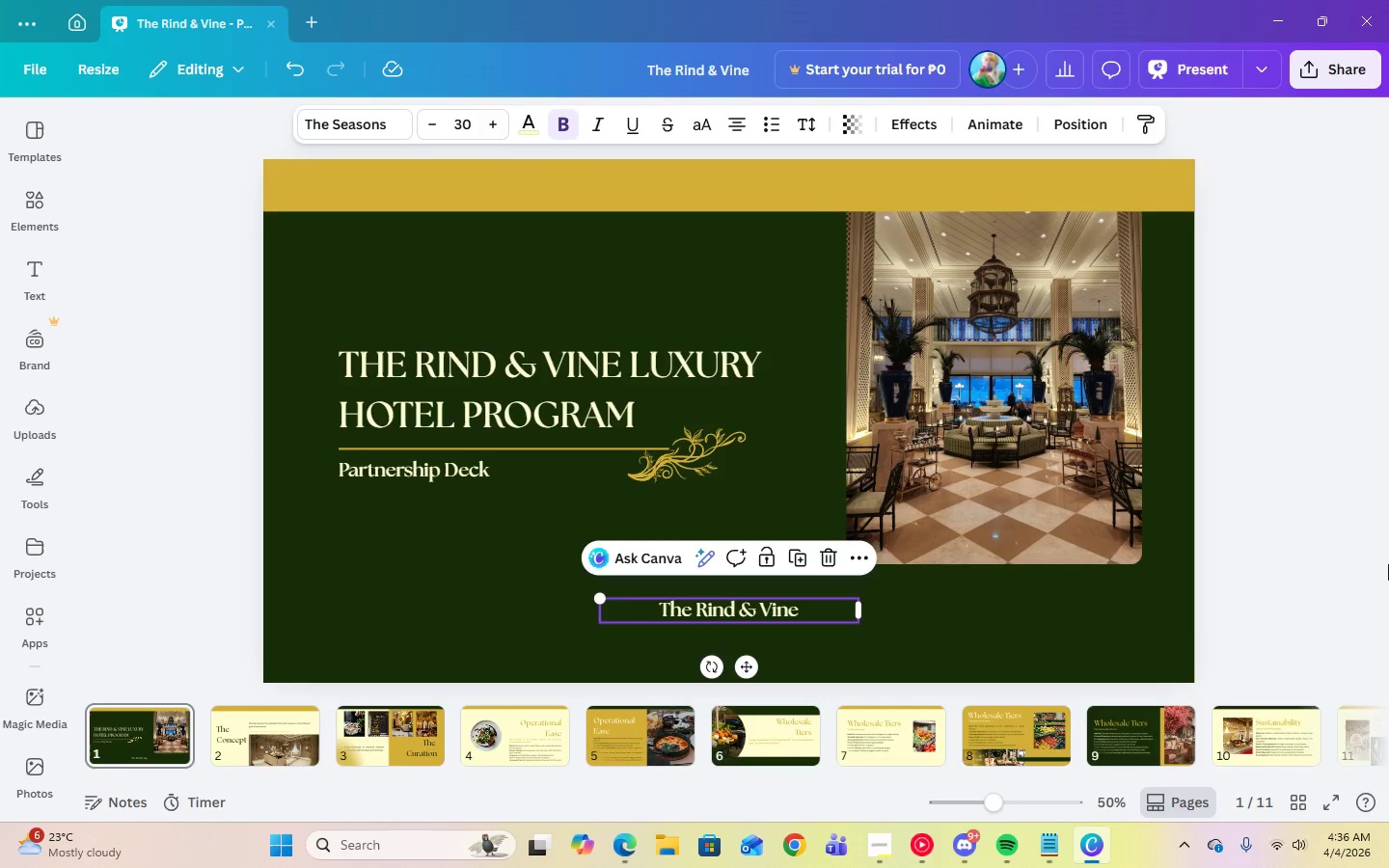 
left_click([1388, 563])
 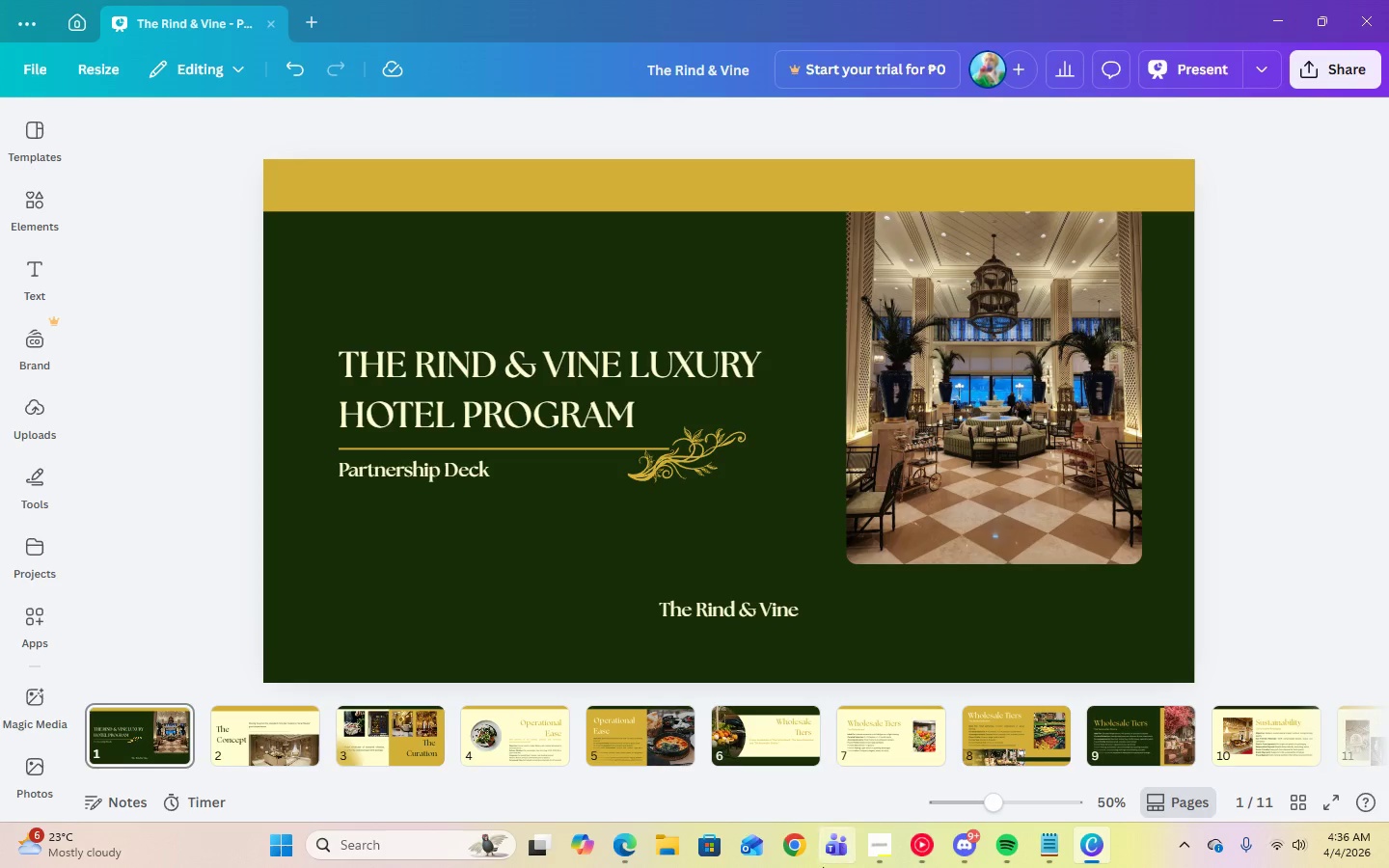 
left_click([876, 843])